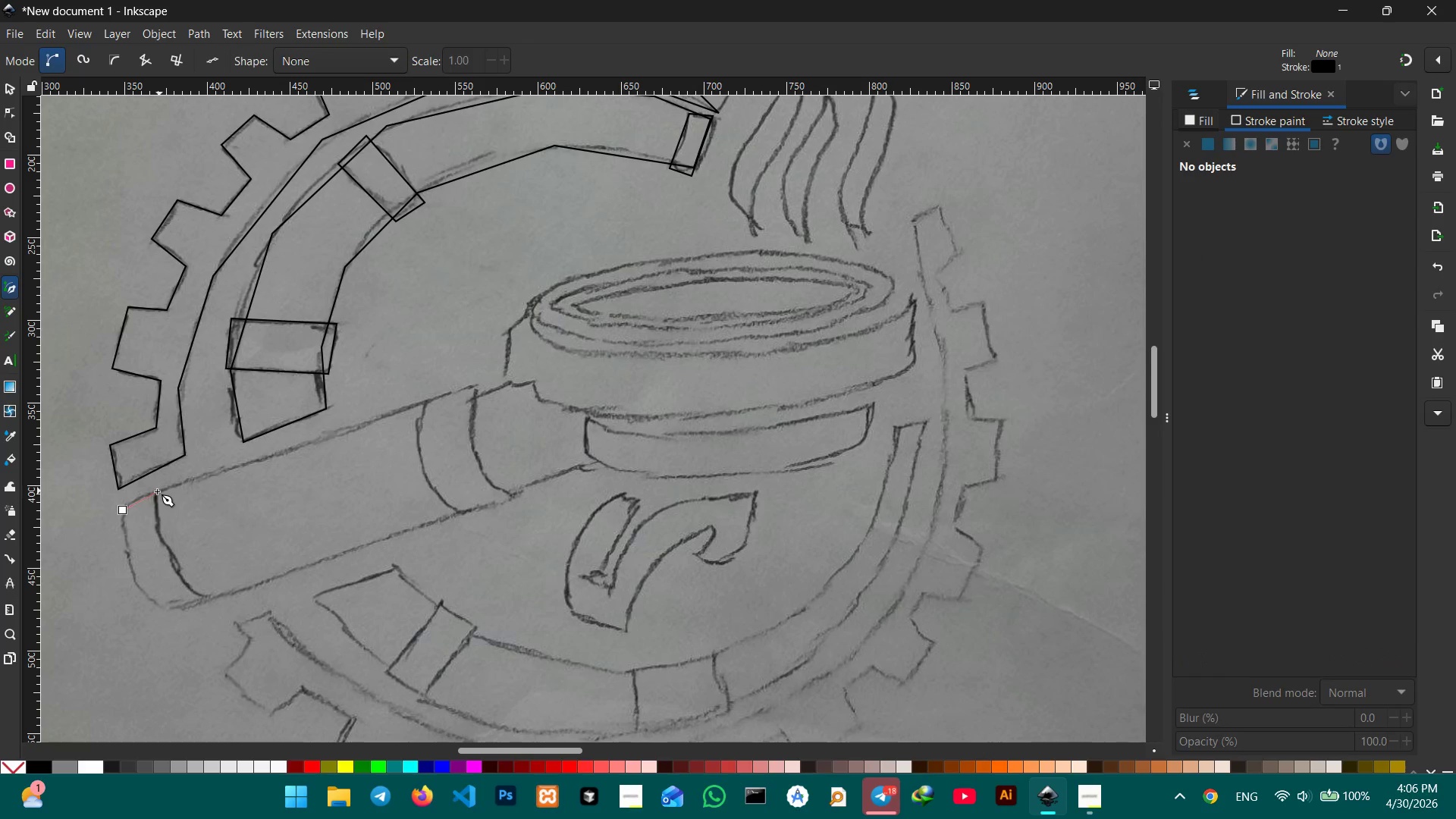 
left_click([154, 492])
 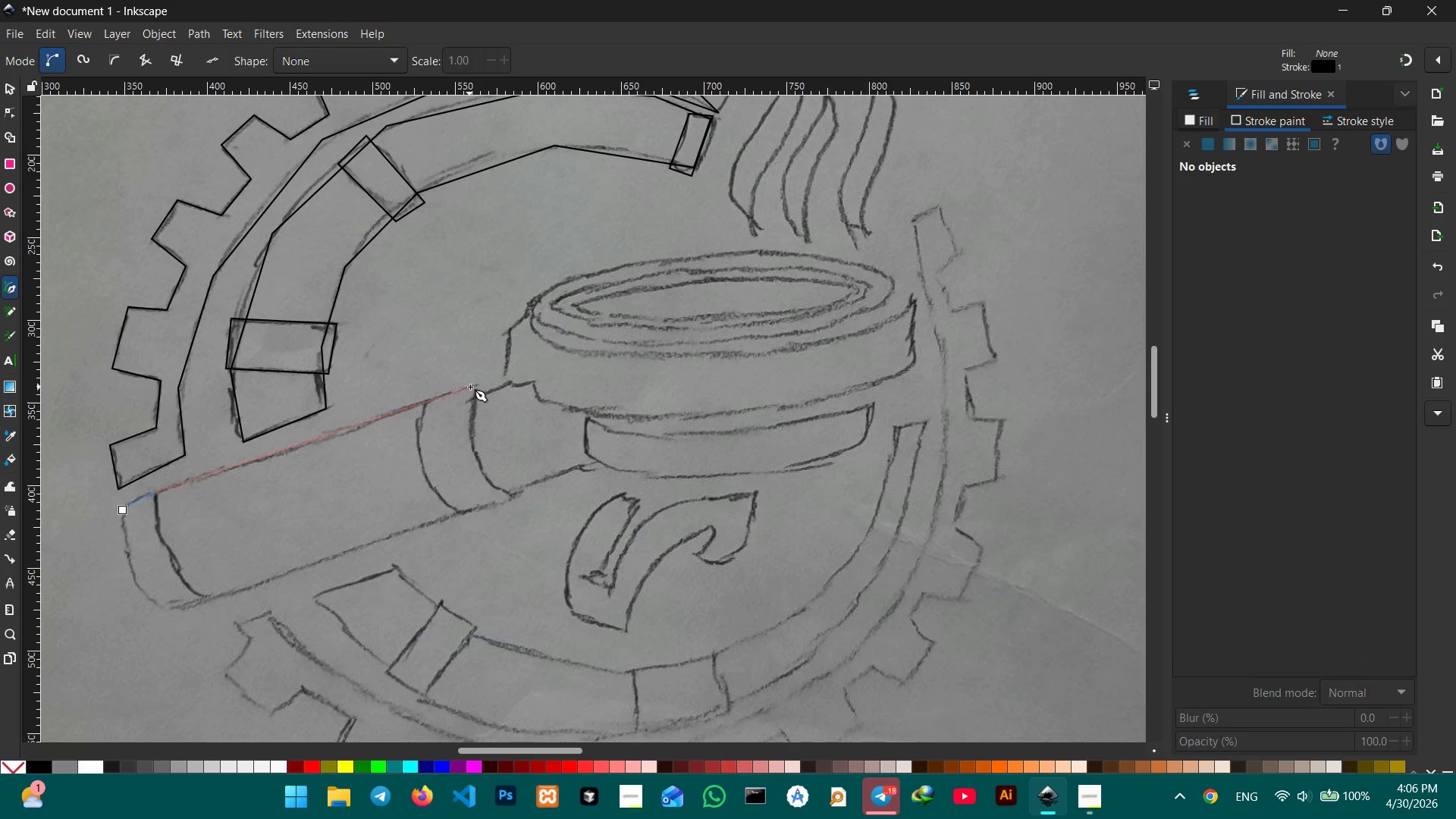 
left_click([475, 385])
 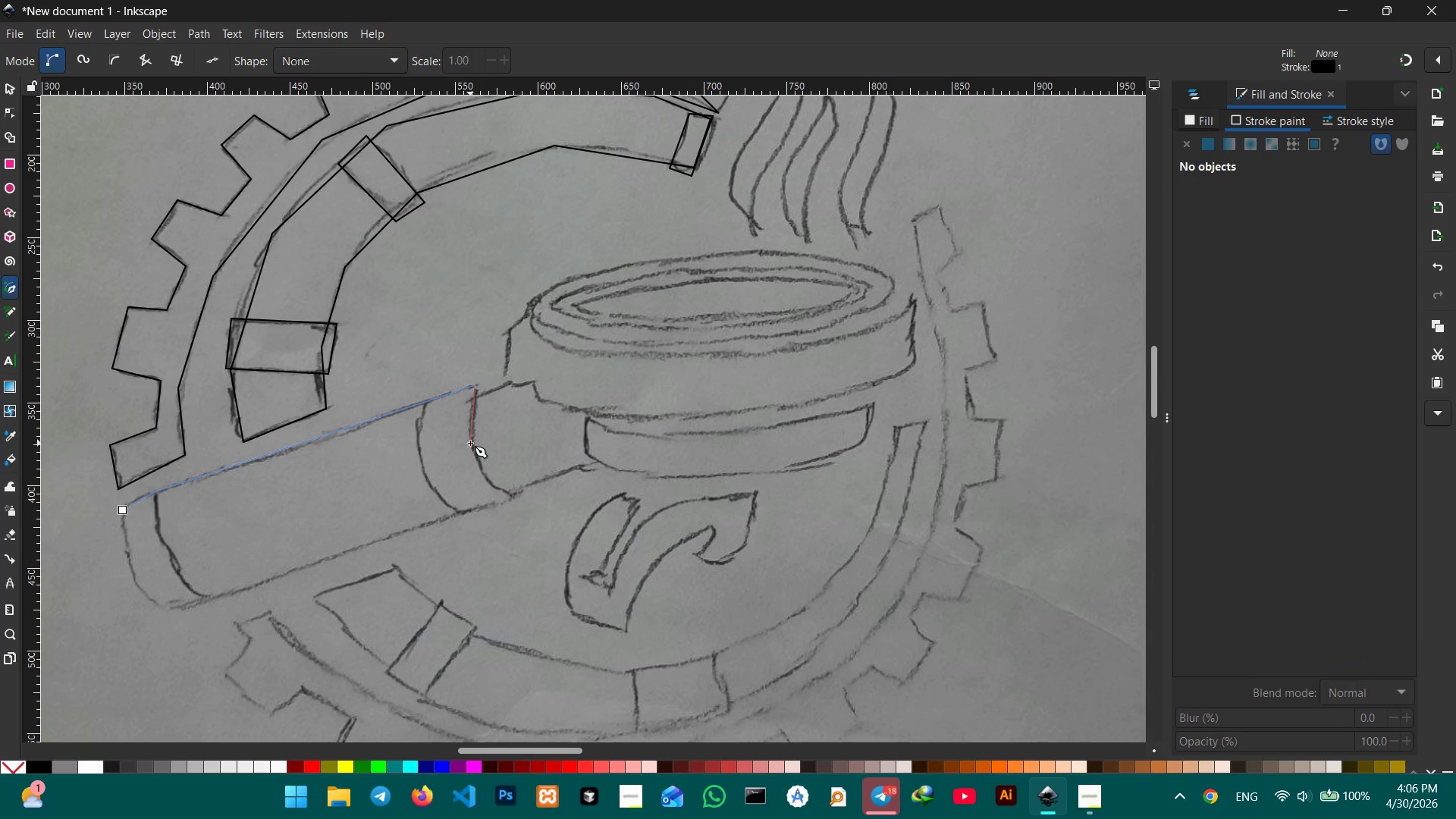 
left_click([470, 443])
 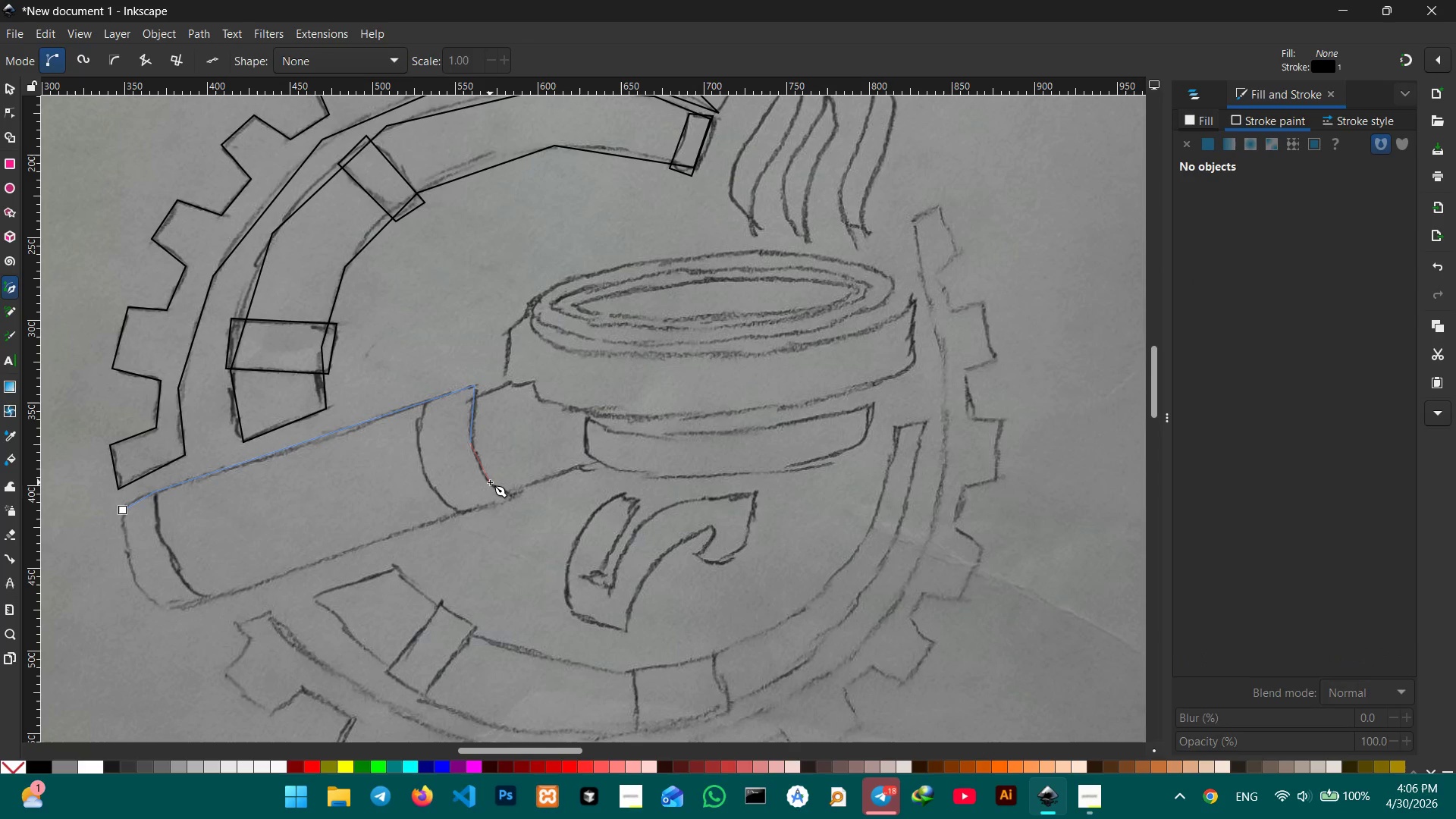 
left_click([487, 482])
 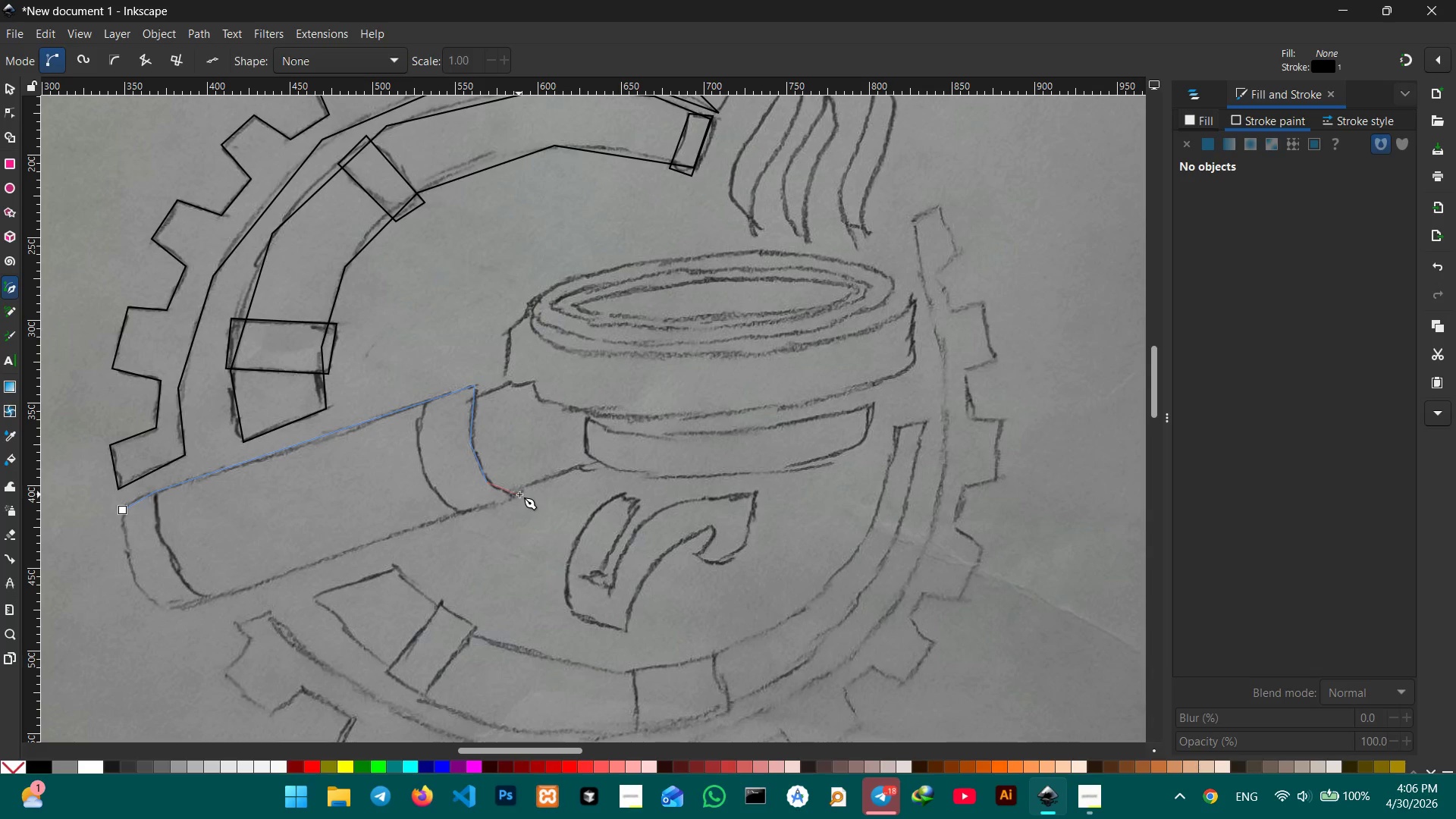 
left_click([519, 494])
 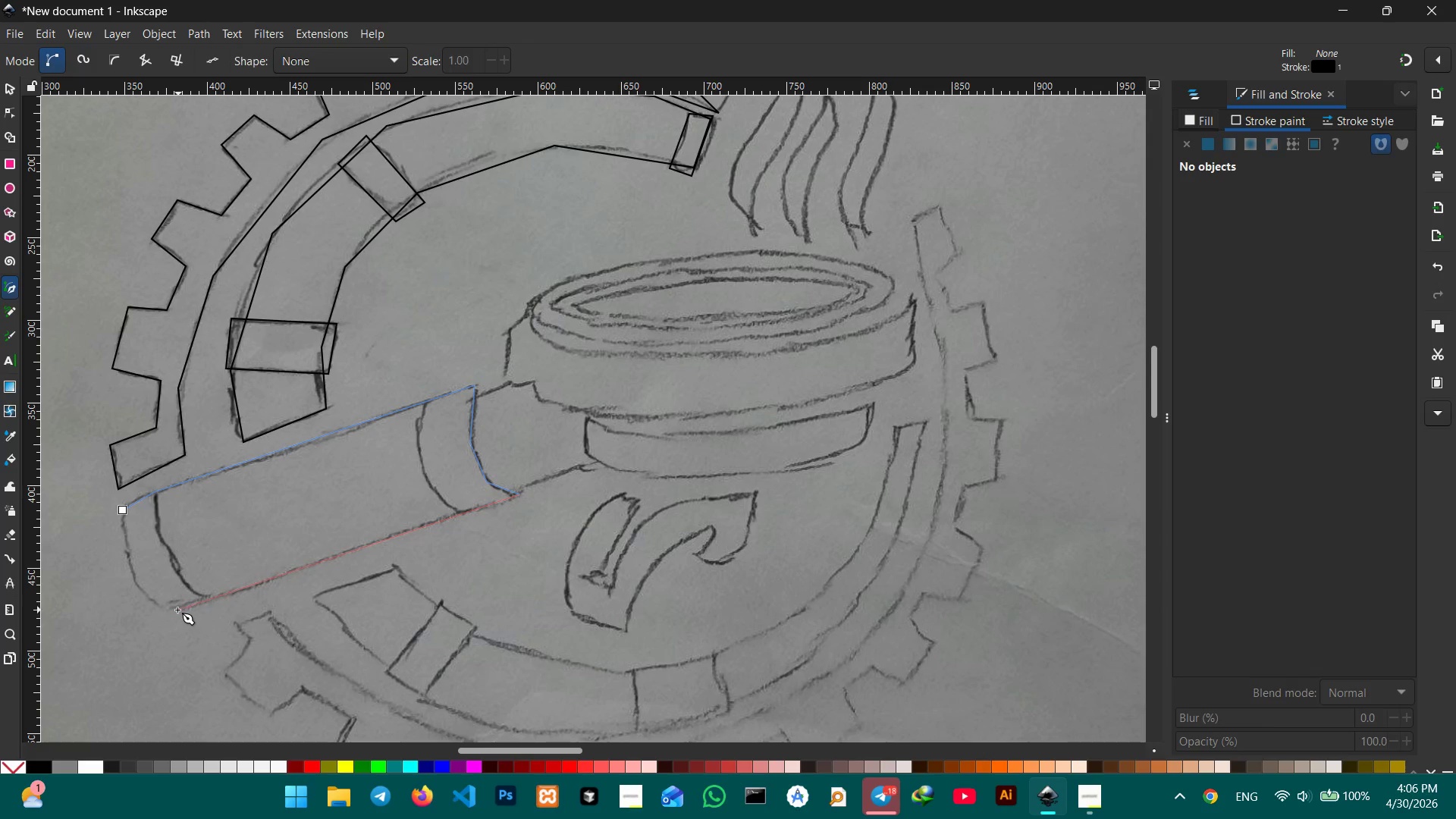 
left_click([168, 611])
 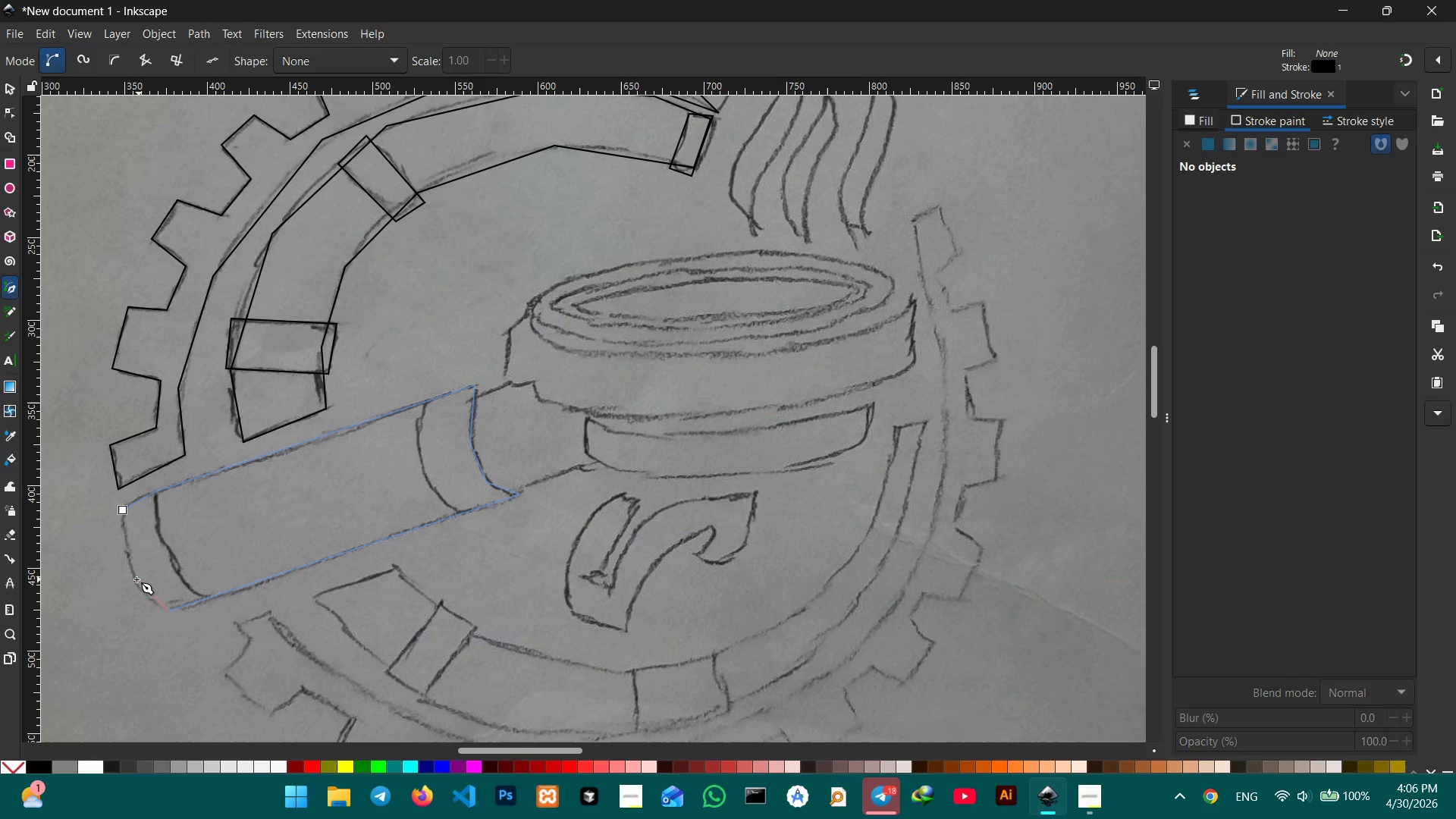 
left_click([133, 577])
 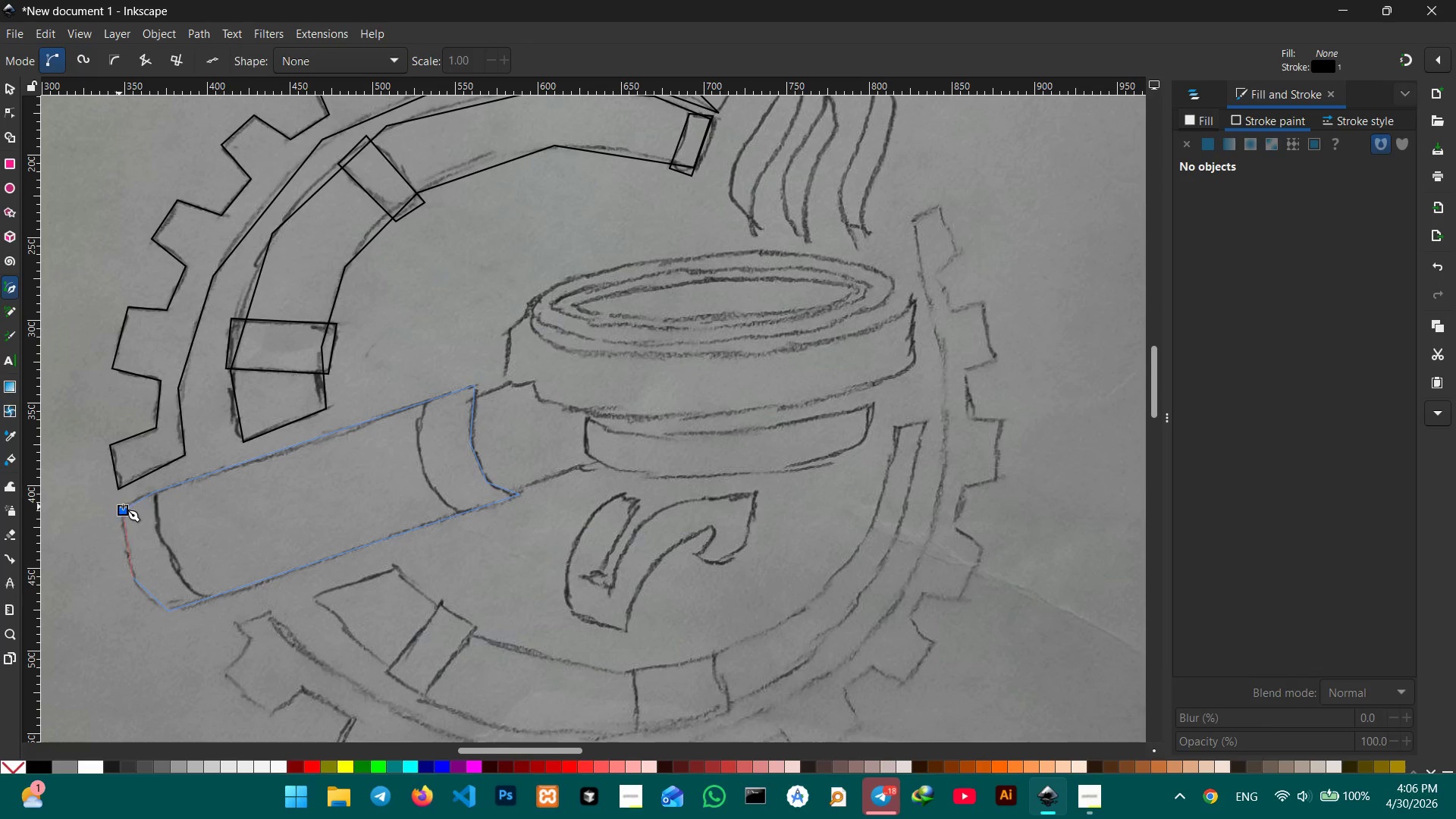 
left_click([121, 510])
 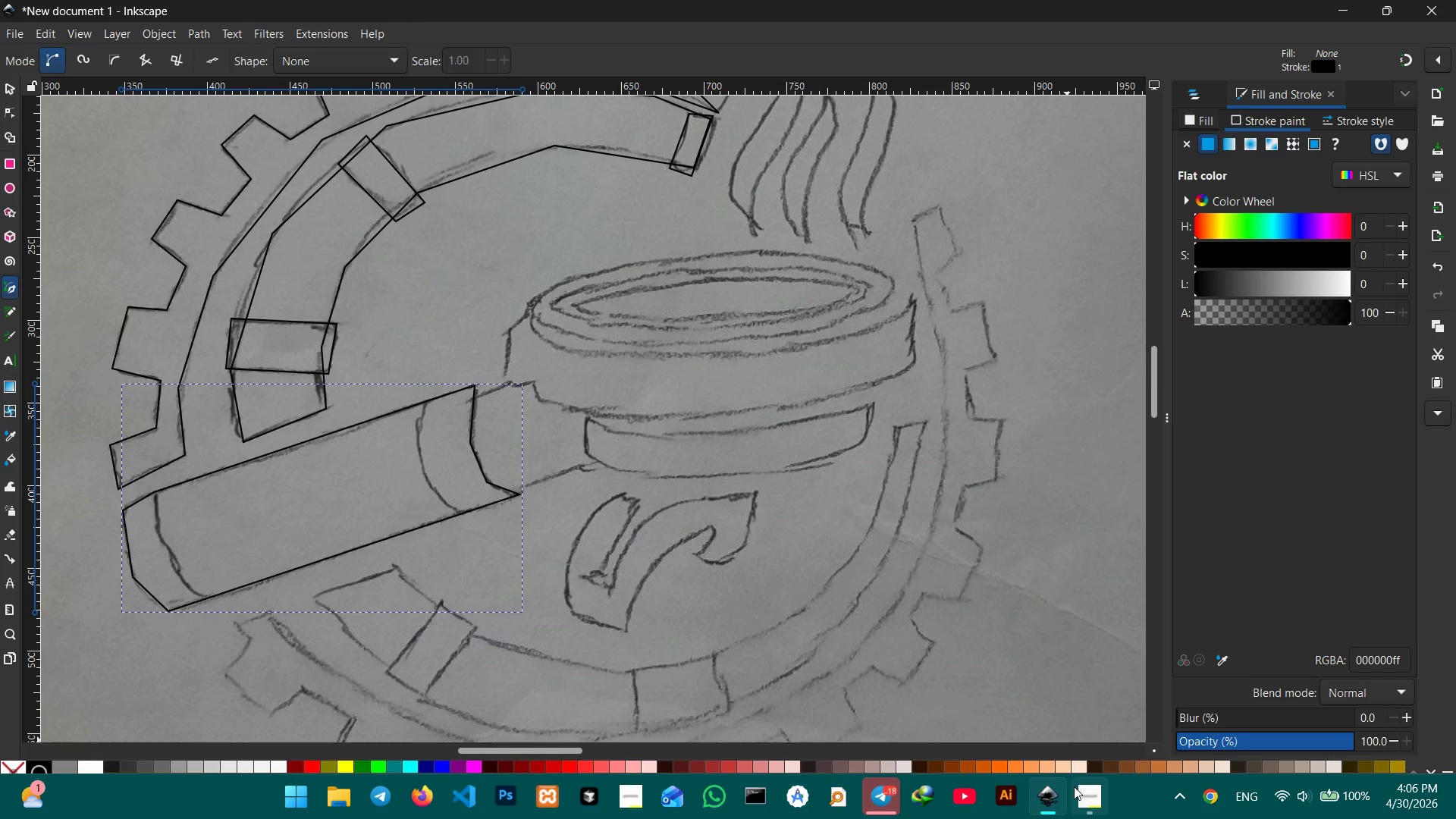 
left_click([1074, 786])